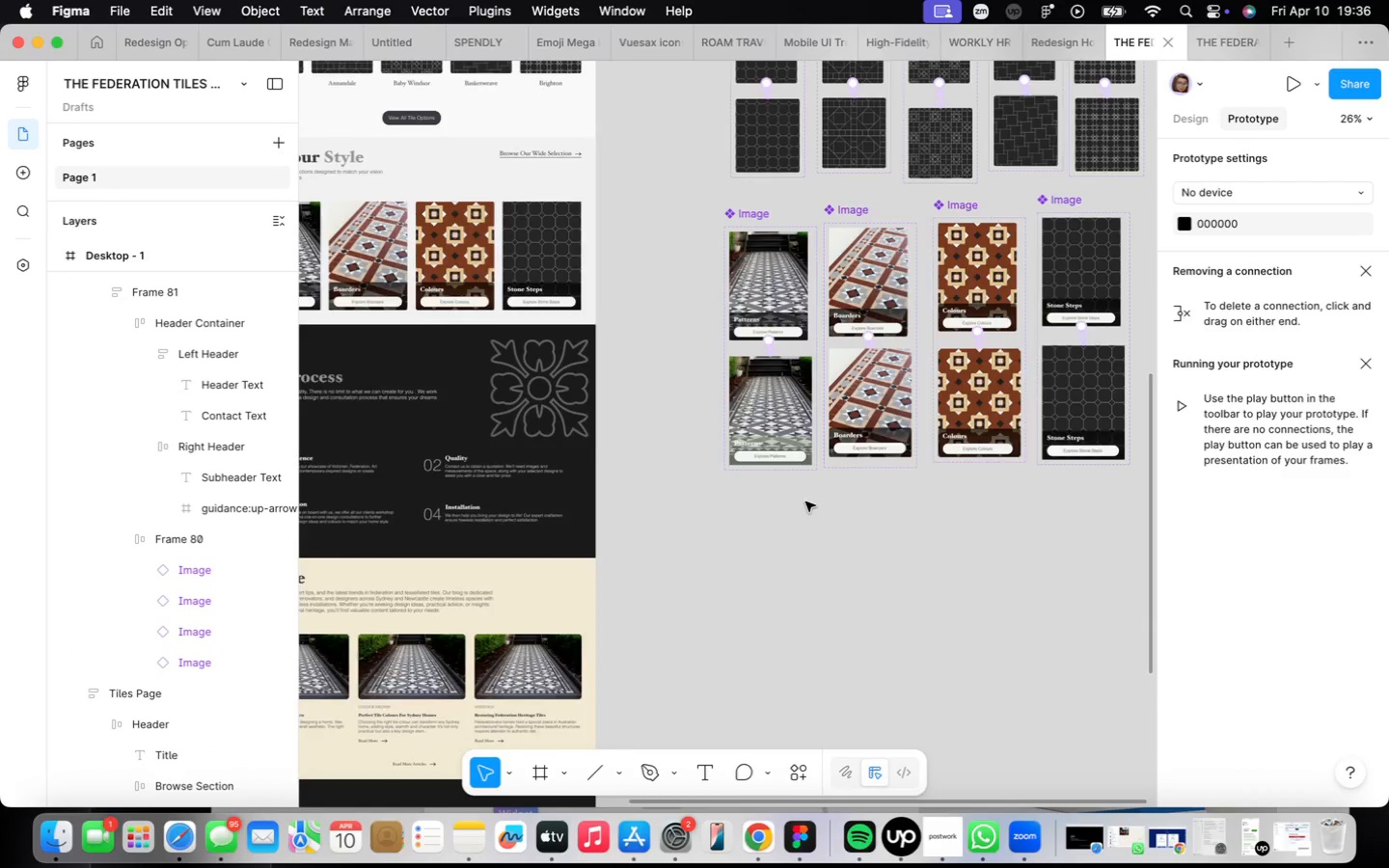 
scroll: coordinate [791, 336], scroll_direction: down, amount: 13.0
 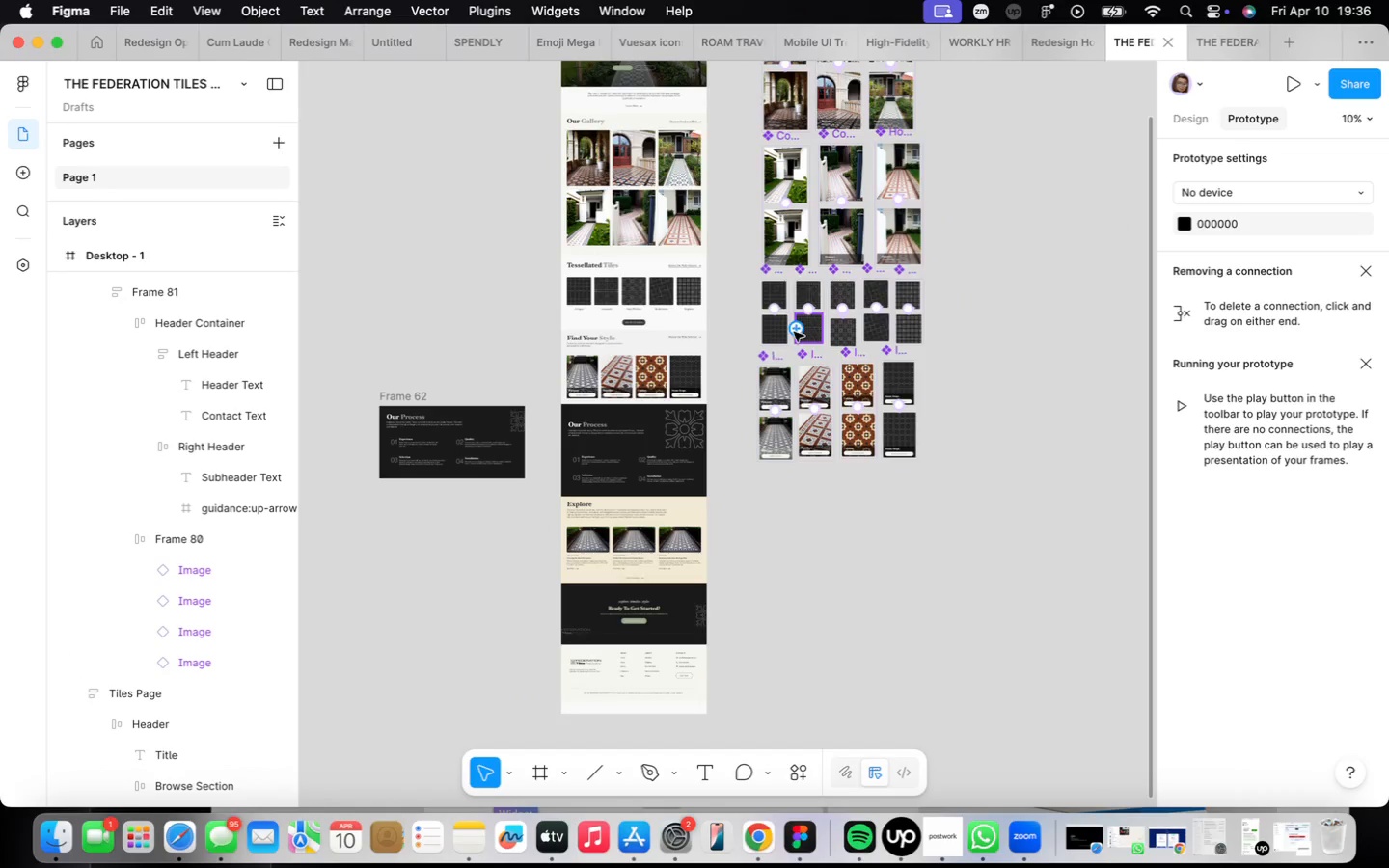 
scroll: coordinate [794, 332], scroll_direction: up, amount: 3.0
 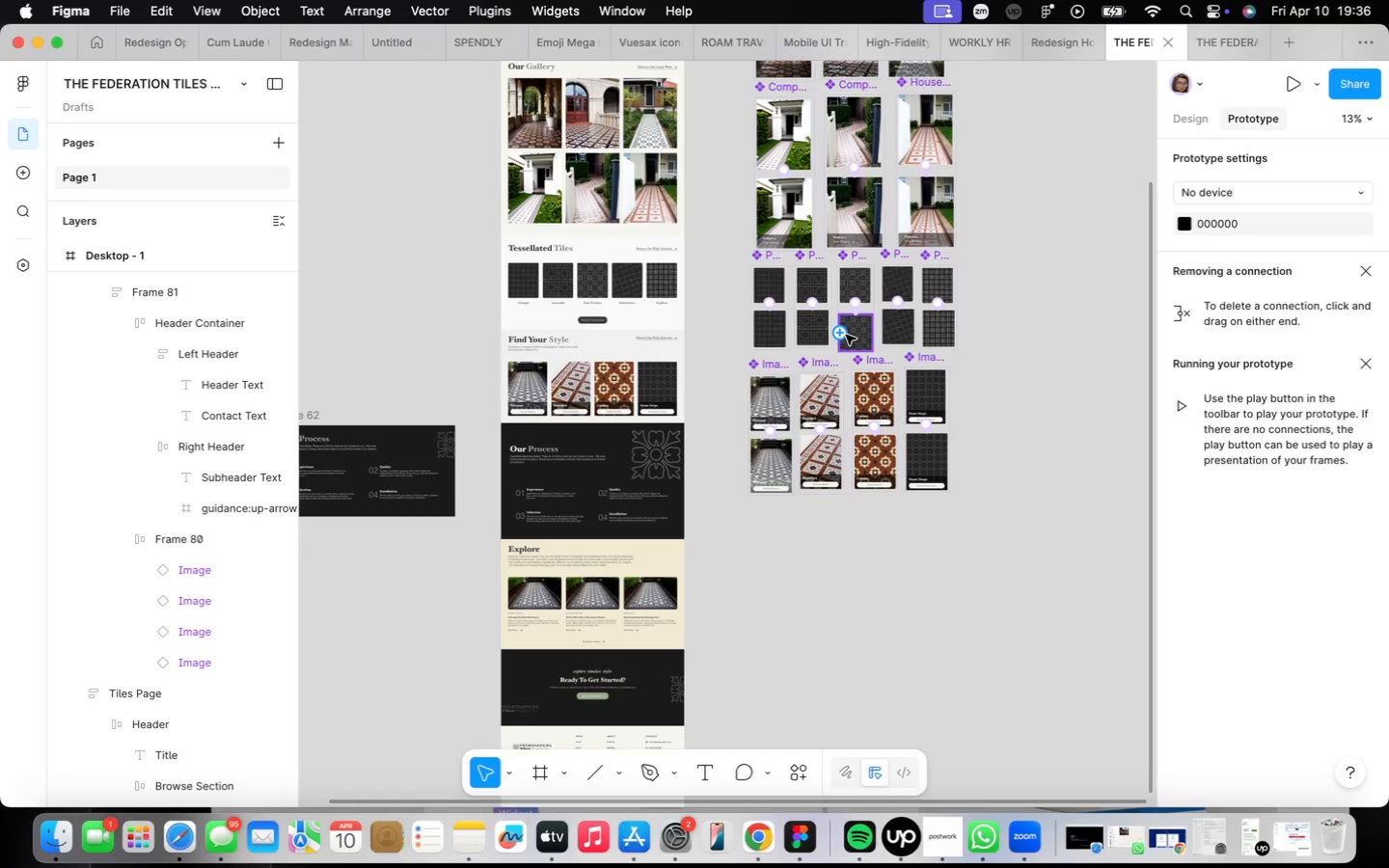 
wait(34.47)
 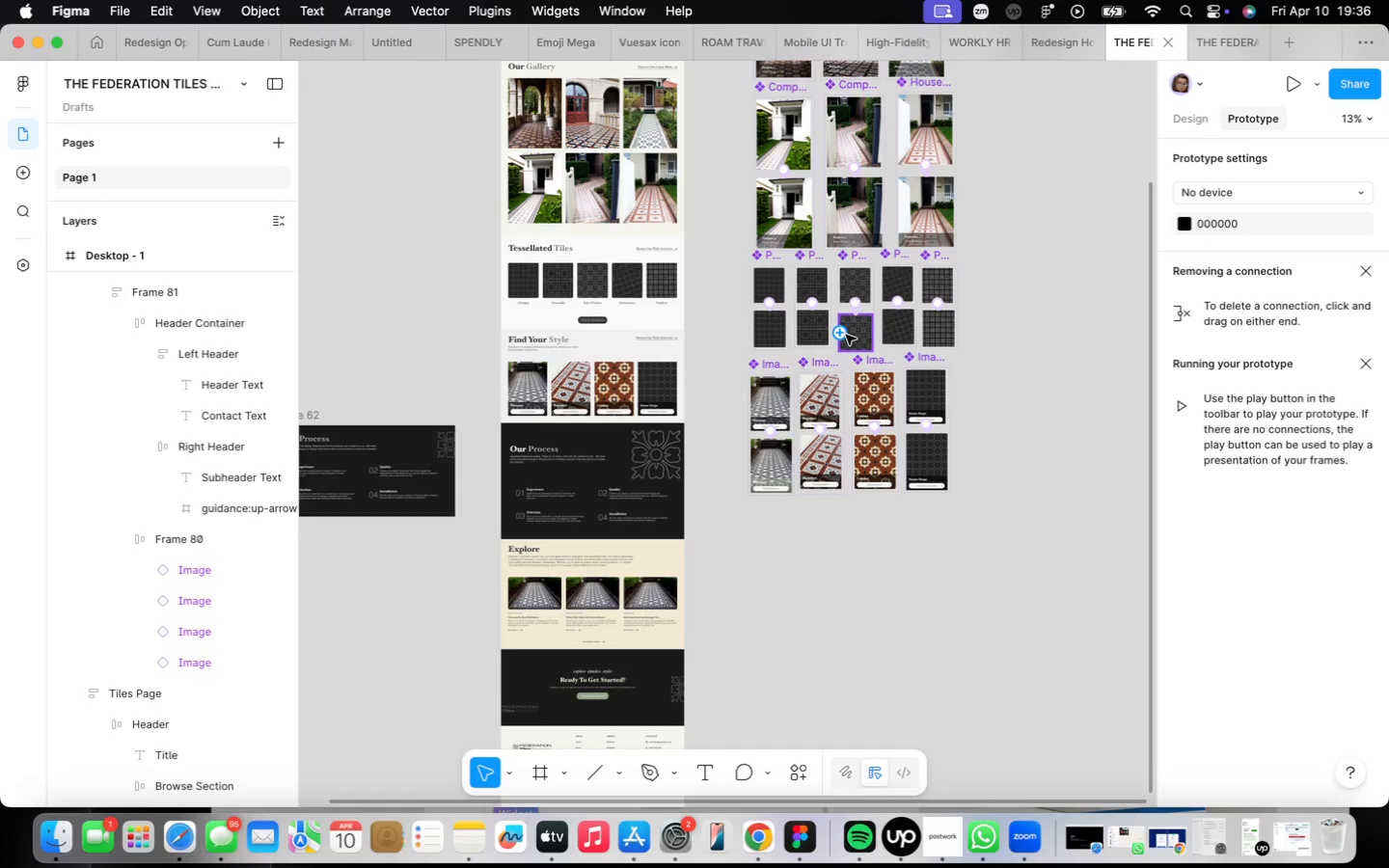 
left_click([770, 367])
 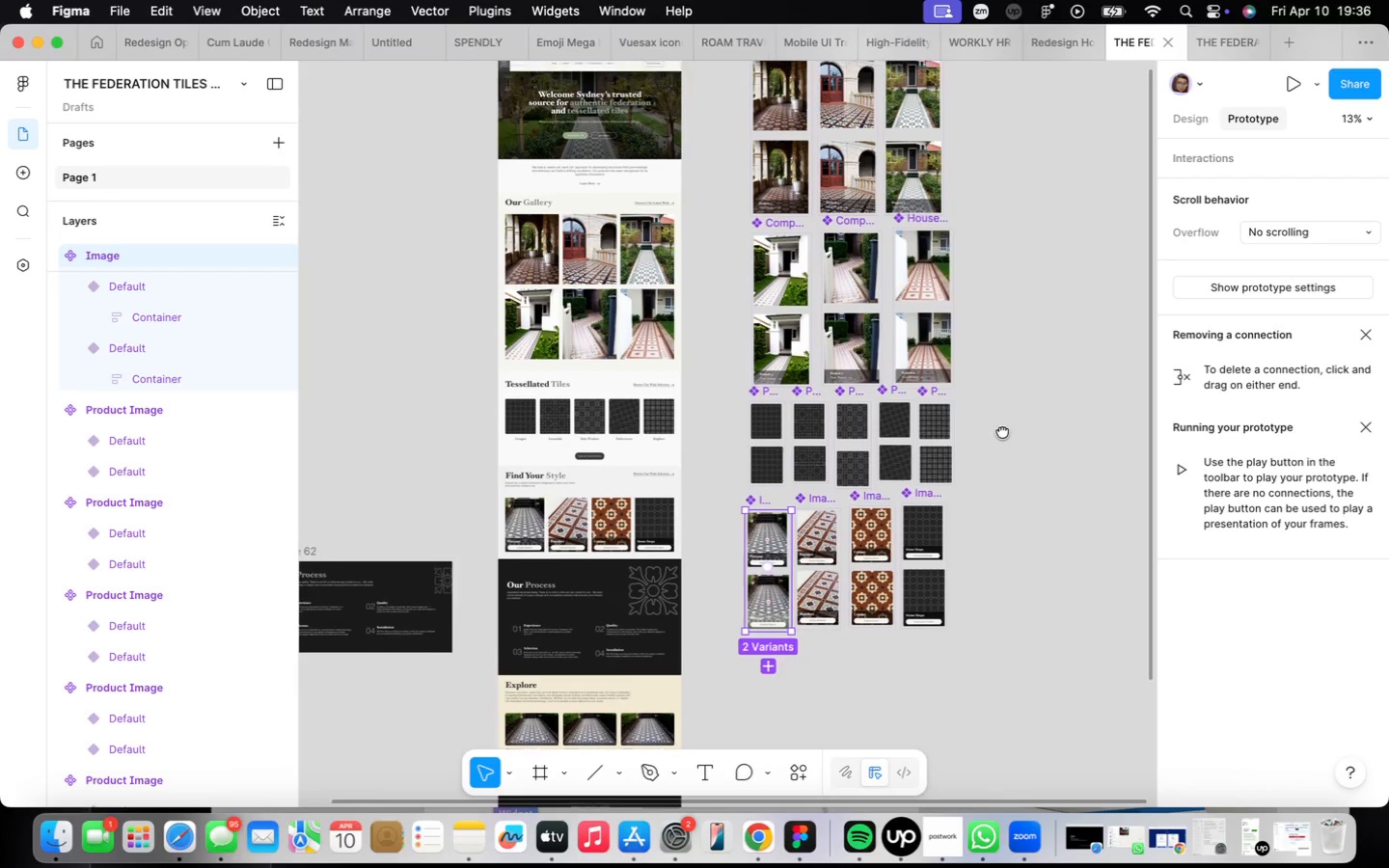 
left_click([1007, 281])
 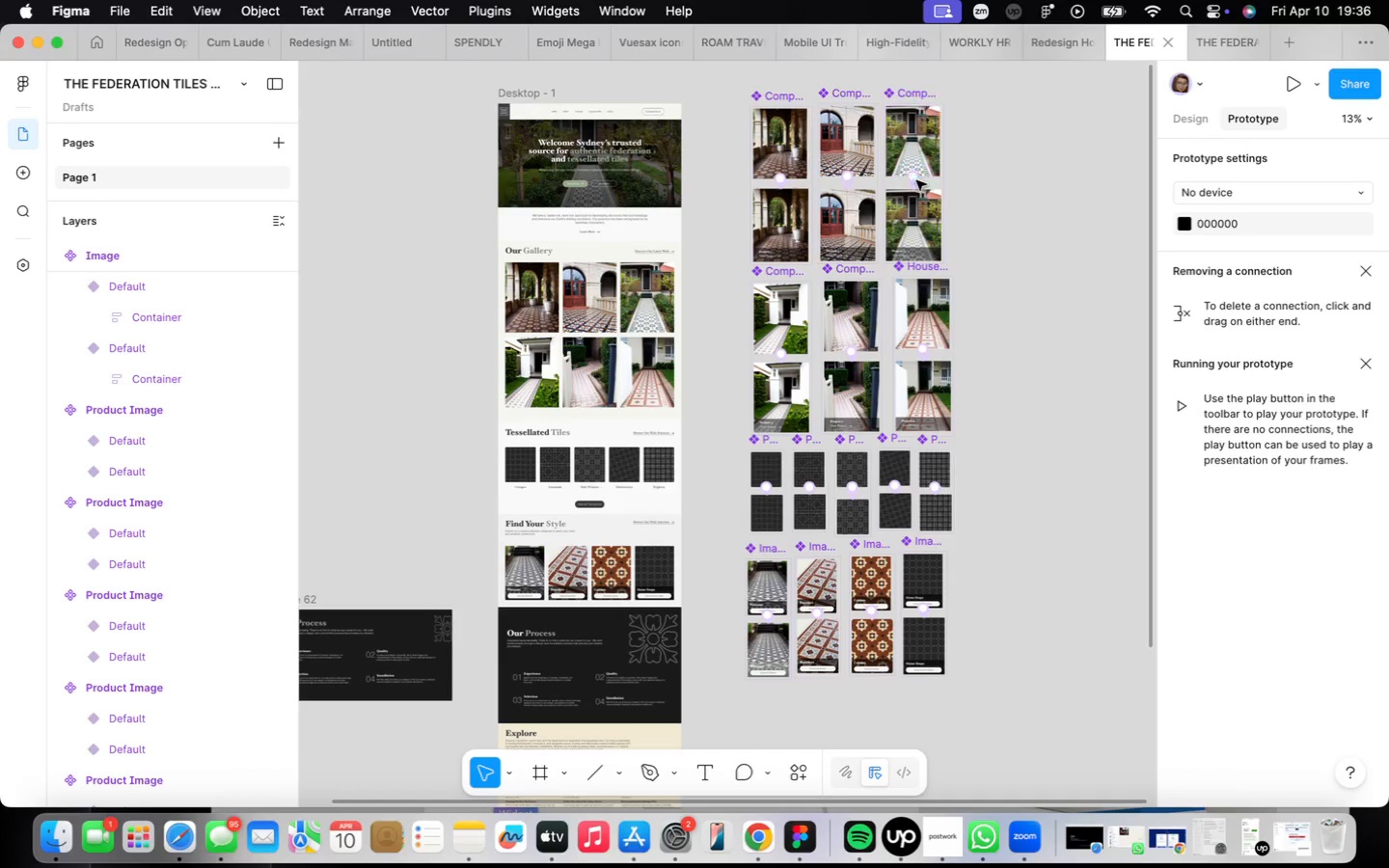 
wait(12.57)
 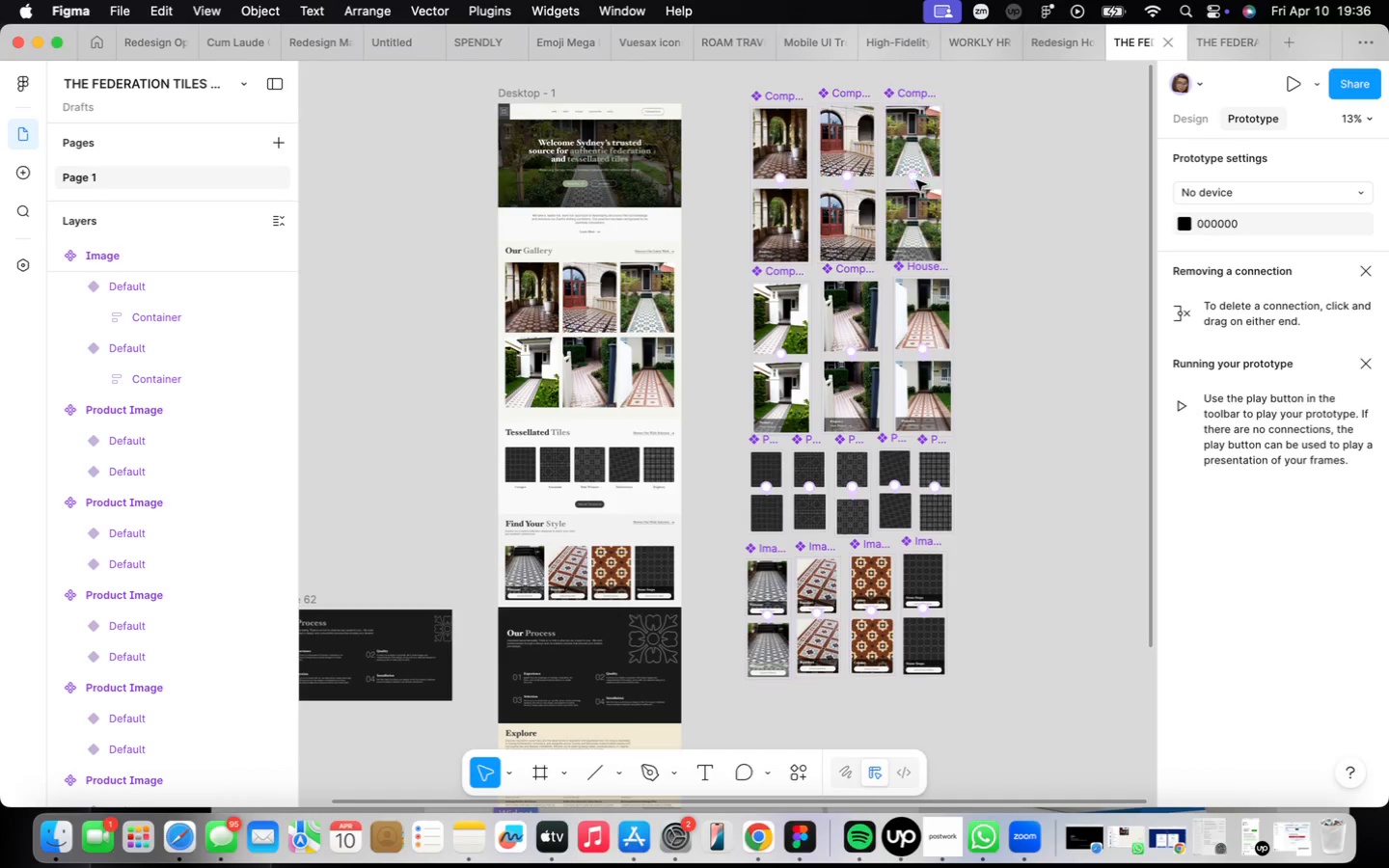 
scroll: coordinate [569, 579], scroll_direction: up, amount: 5.0
 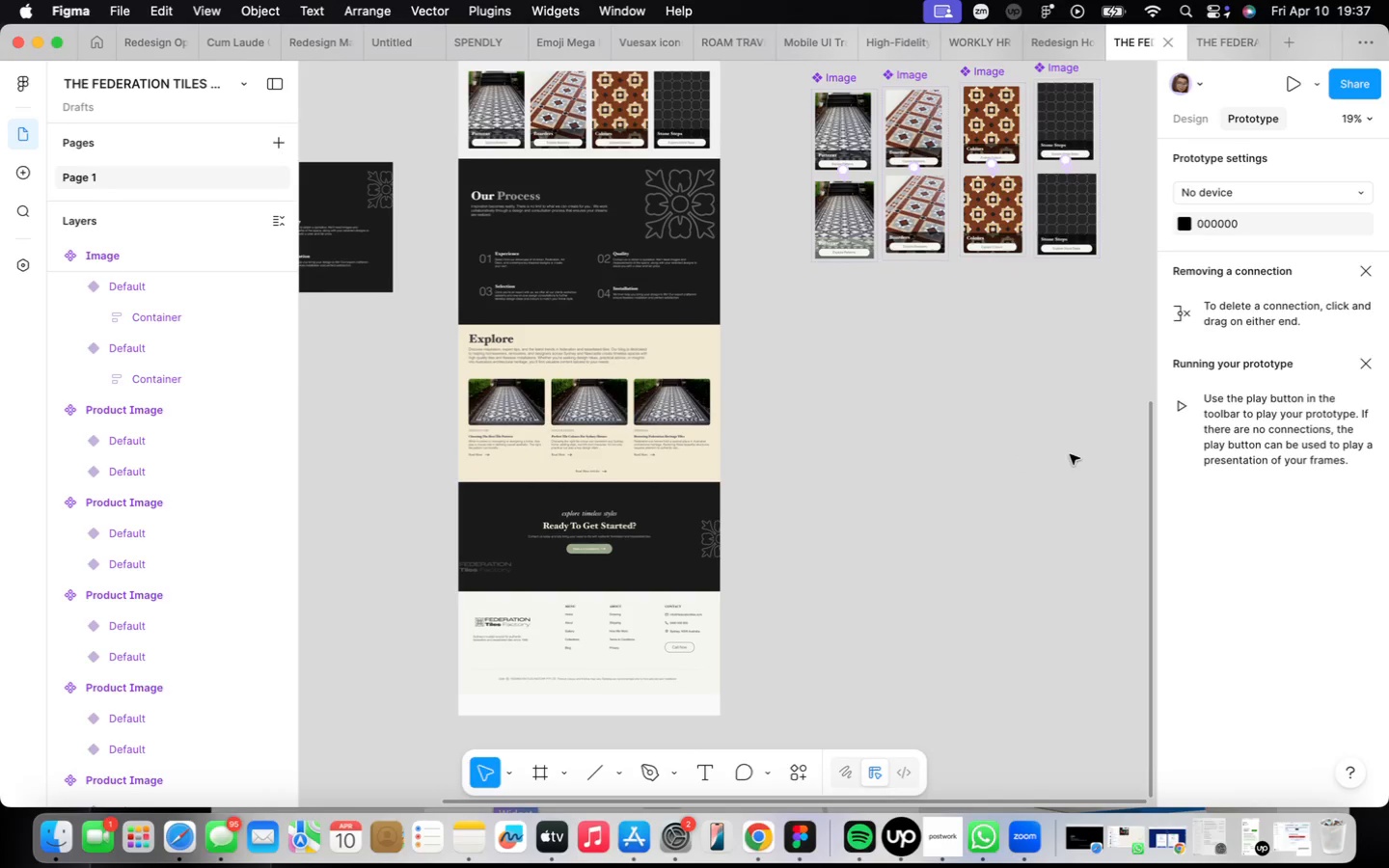 
wait(5.93)
 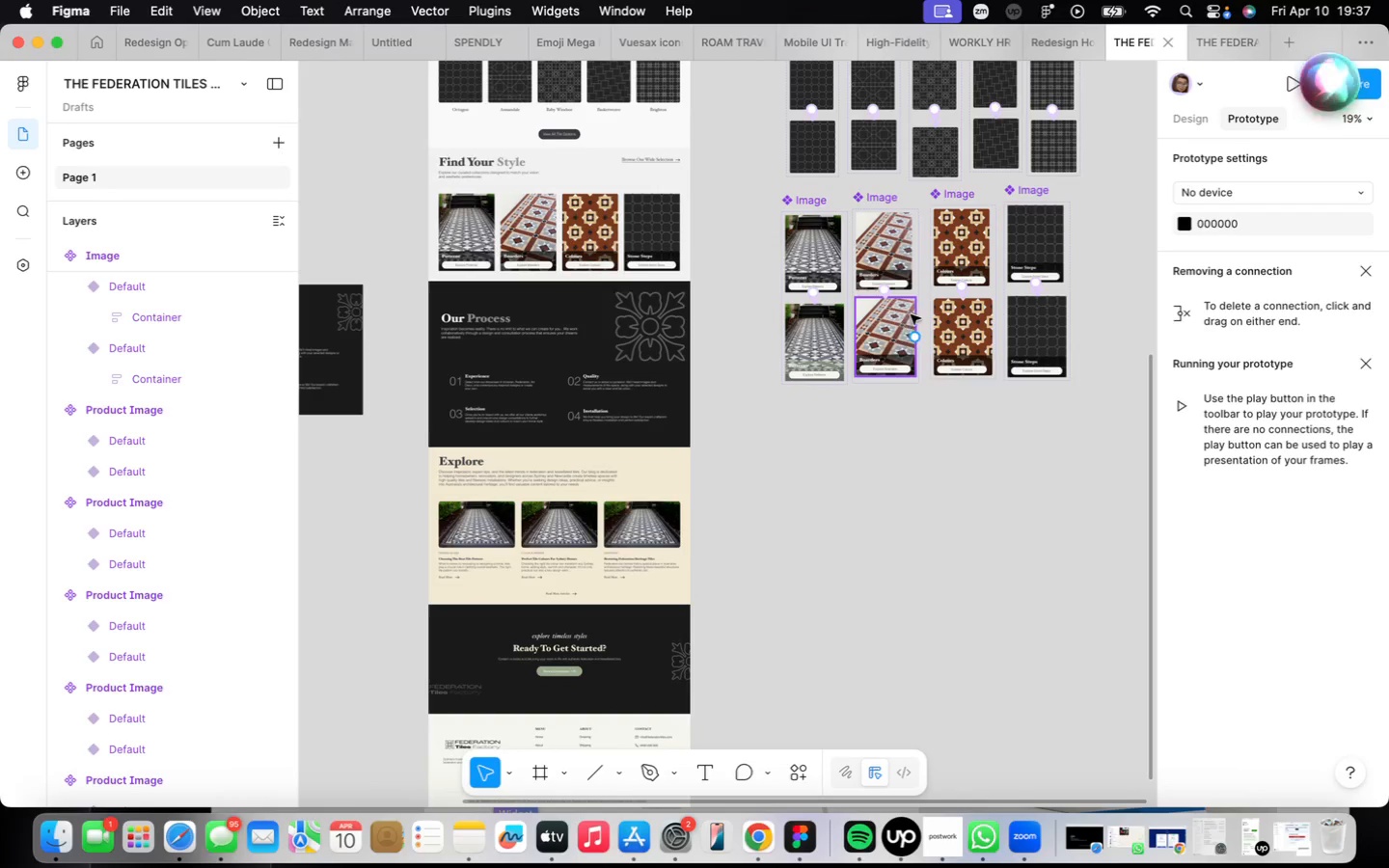 
scroll: coordinate [589, 460], scroll_direction: up, amount: 4.0
 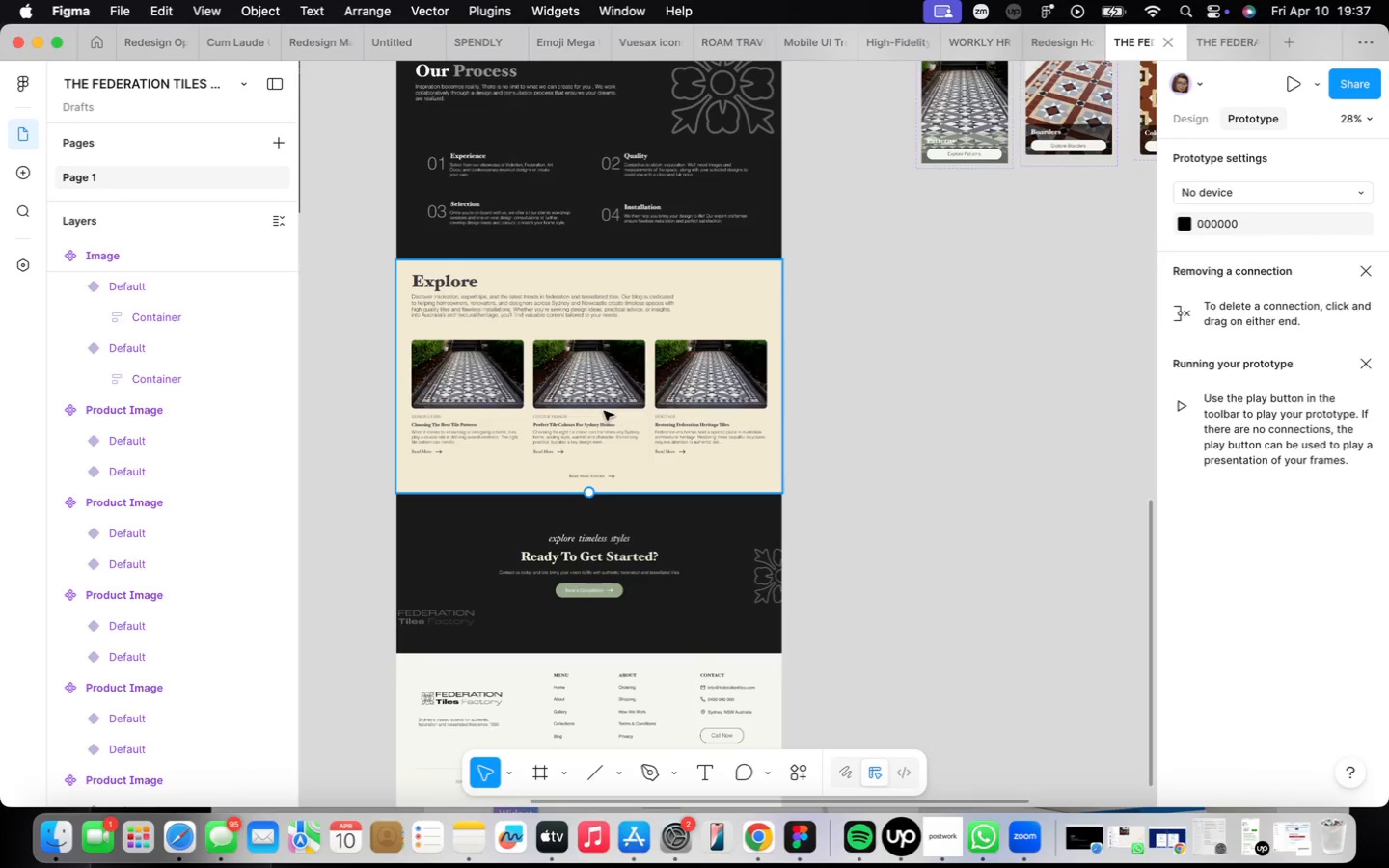 
double_click([604, 411])
 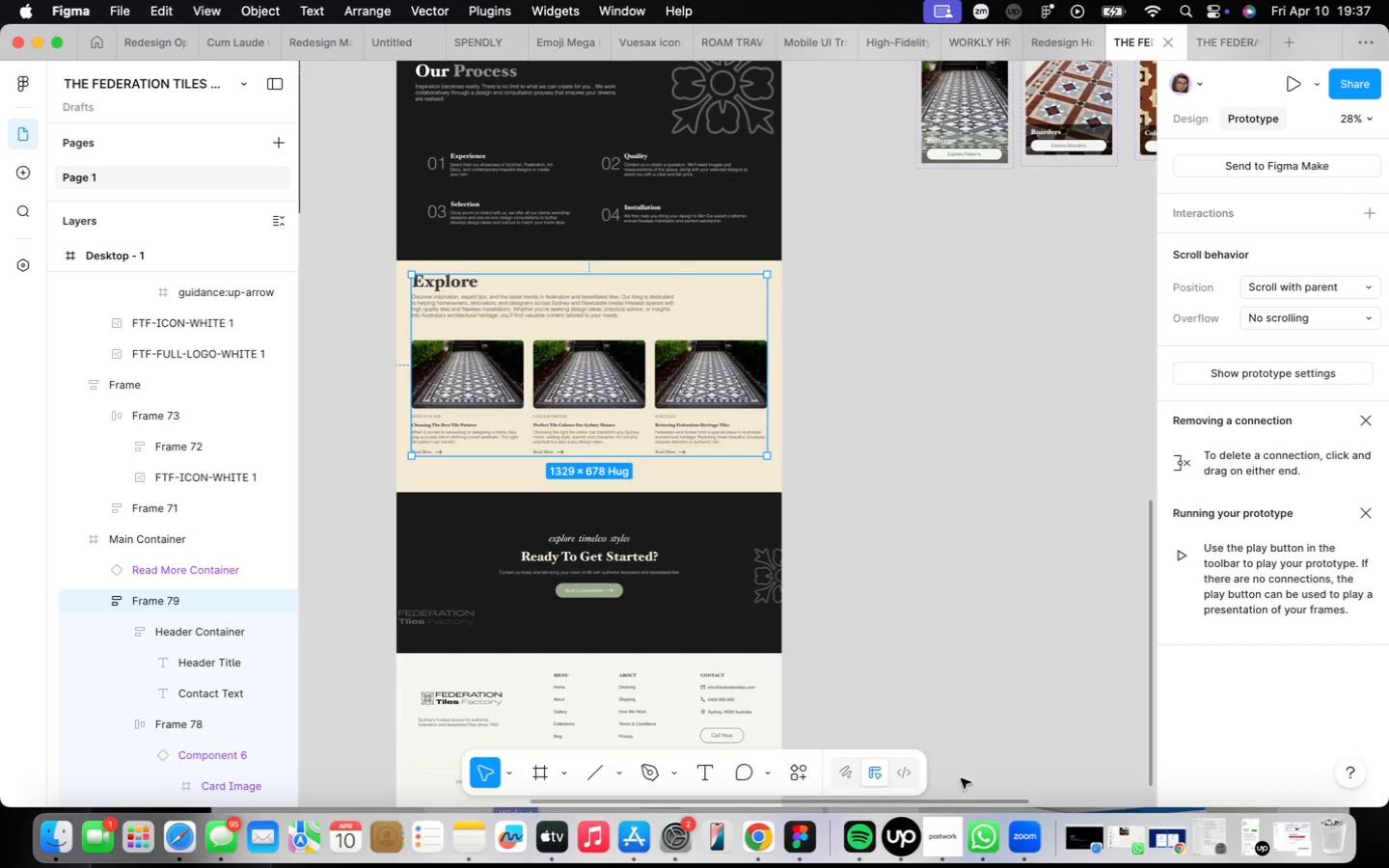 
left_click([954, 847])